 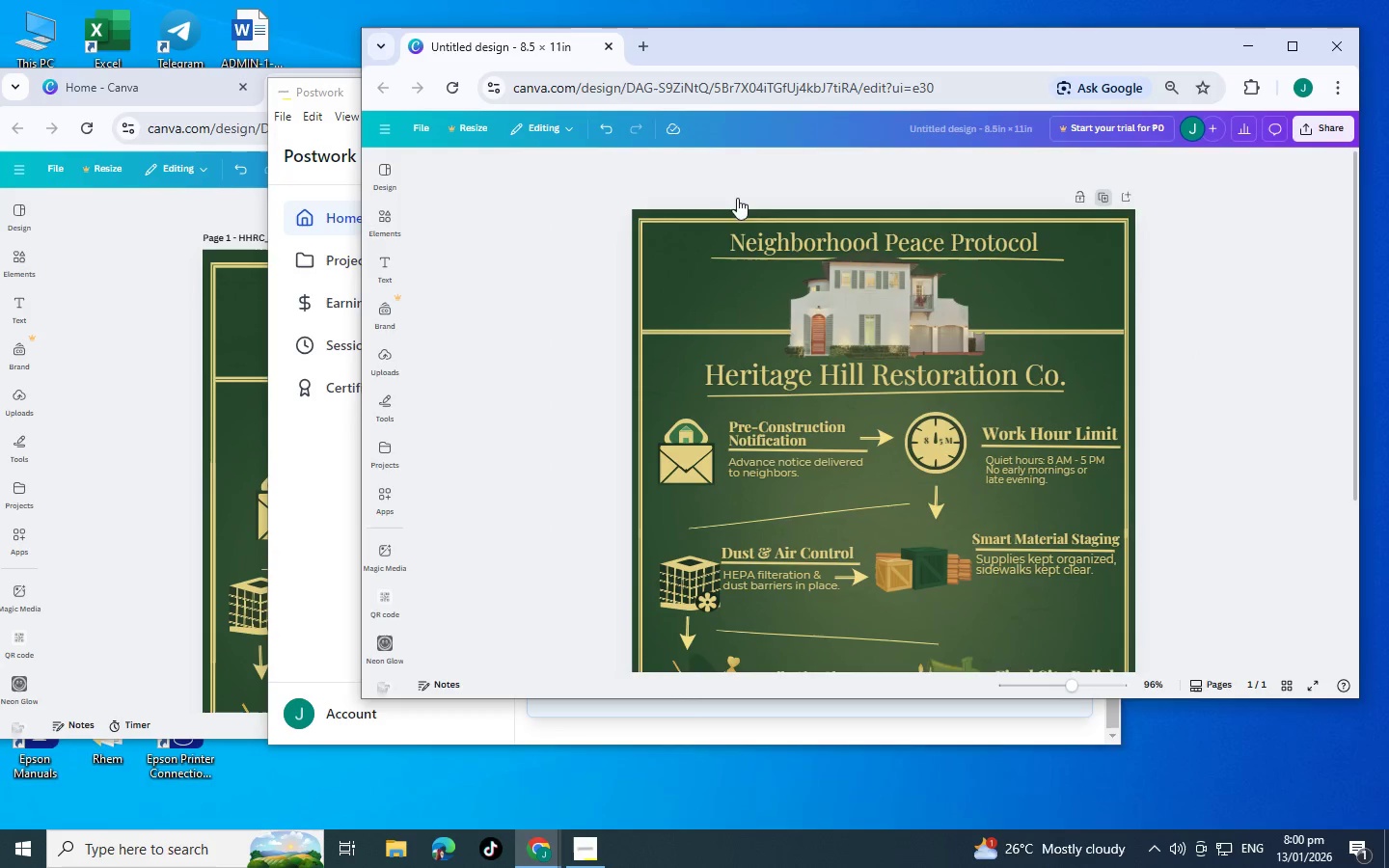 
scroll: coordinate [730, 373], scroll_direction: up, amount: 9.0
 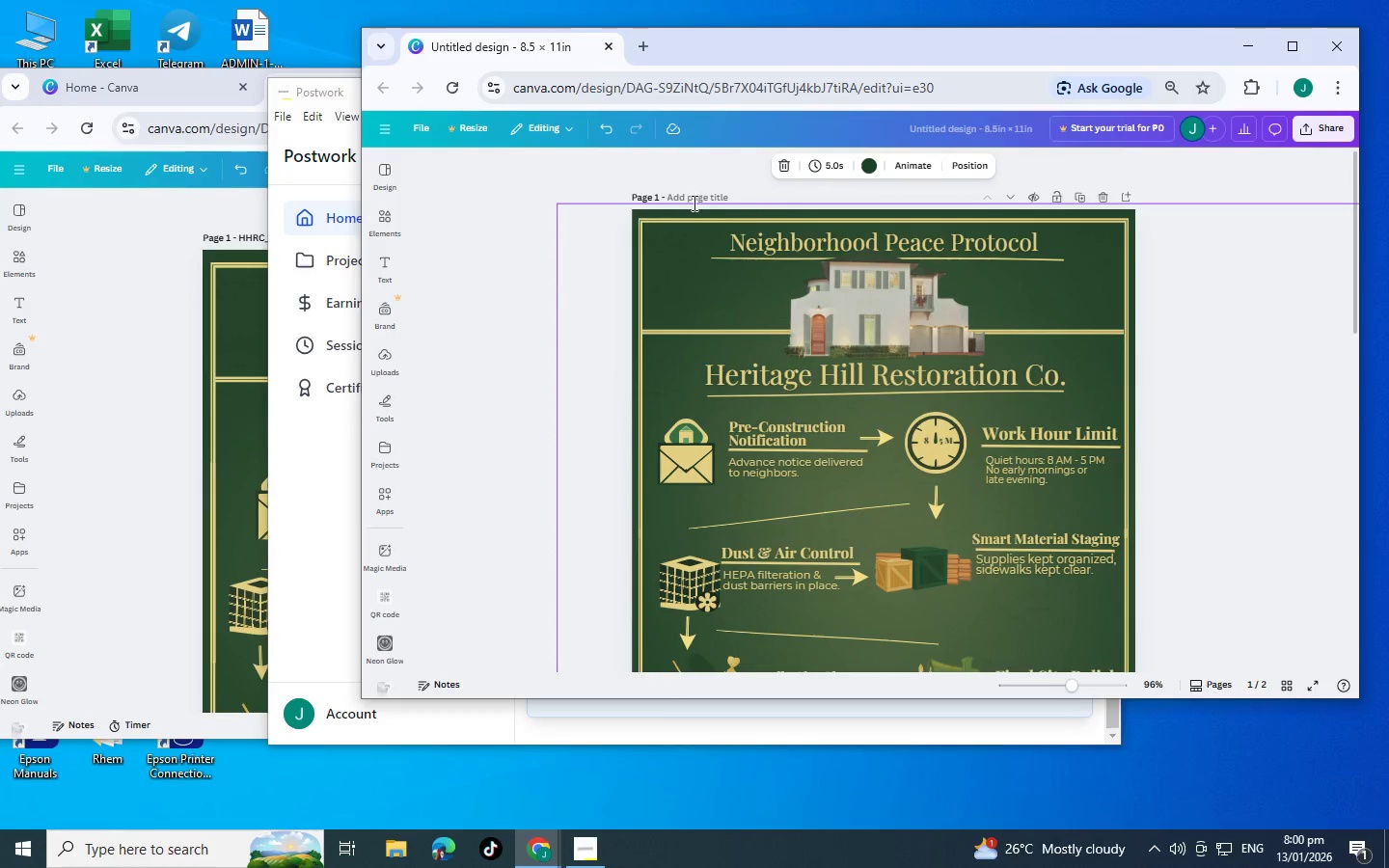 
left_click([693, 193])
 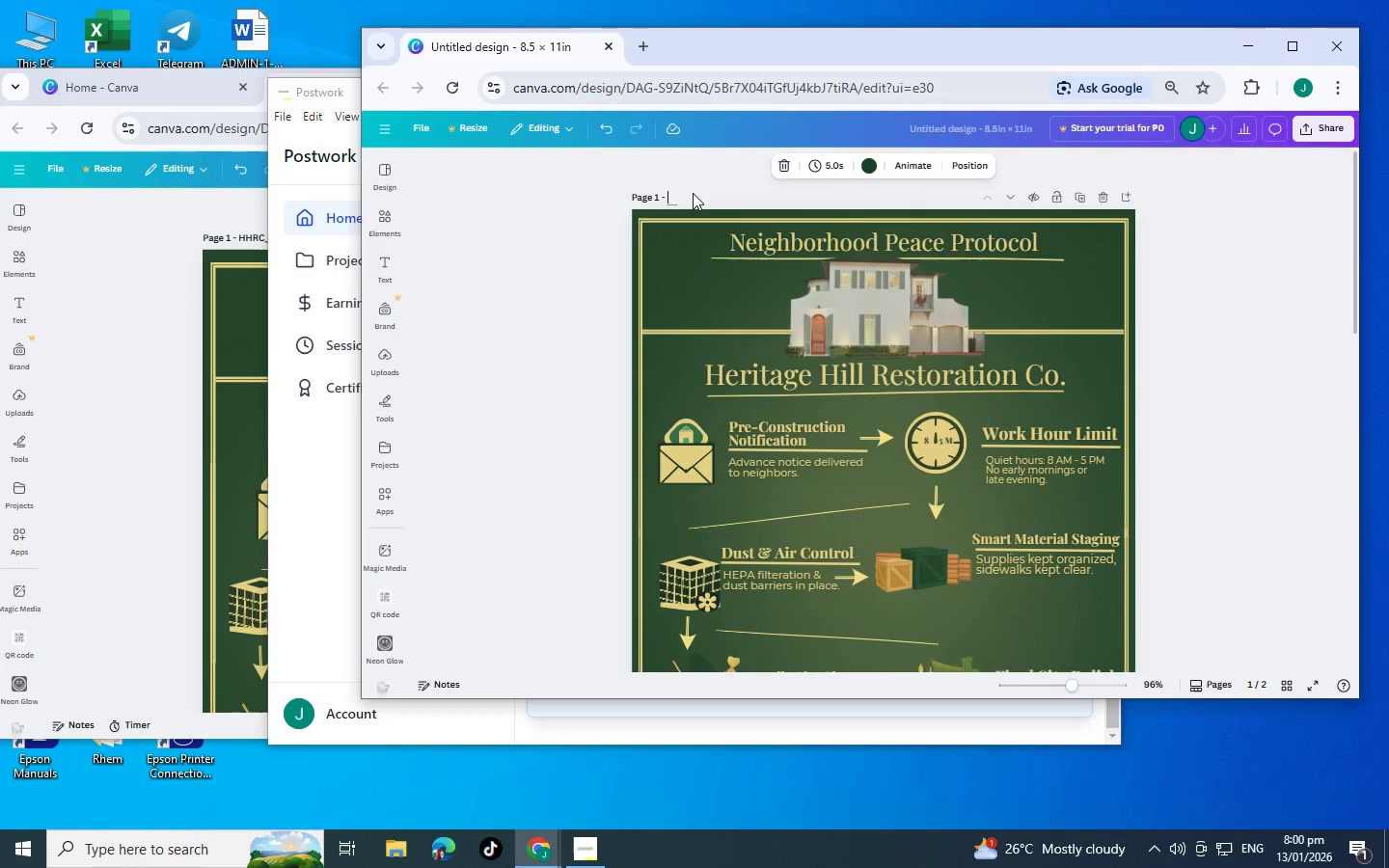 
key(Control+V)
 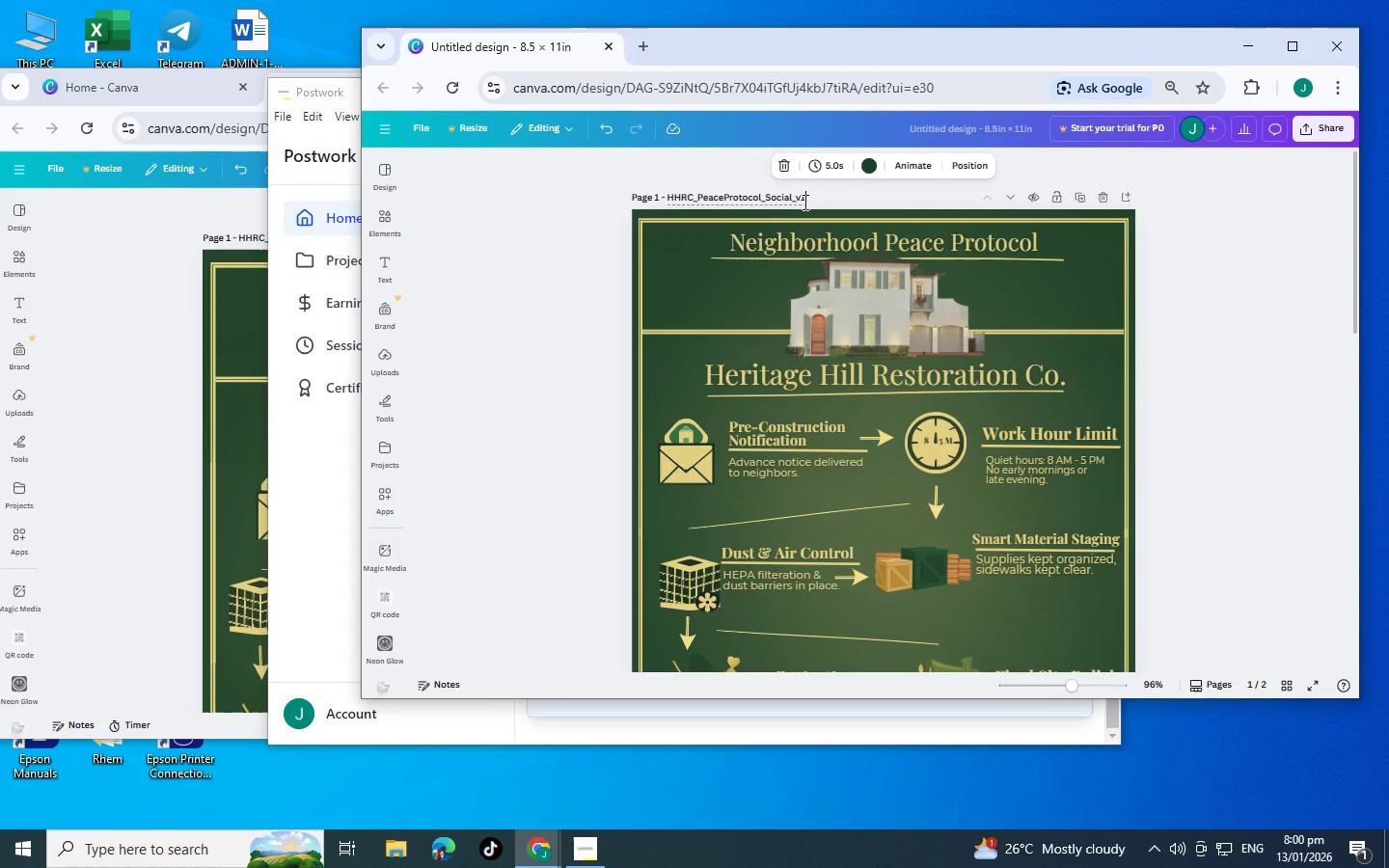 
left_click_drag(start_coordinate=[803, 202], to_coordinate=[669, 198])
 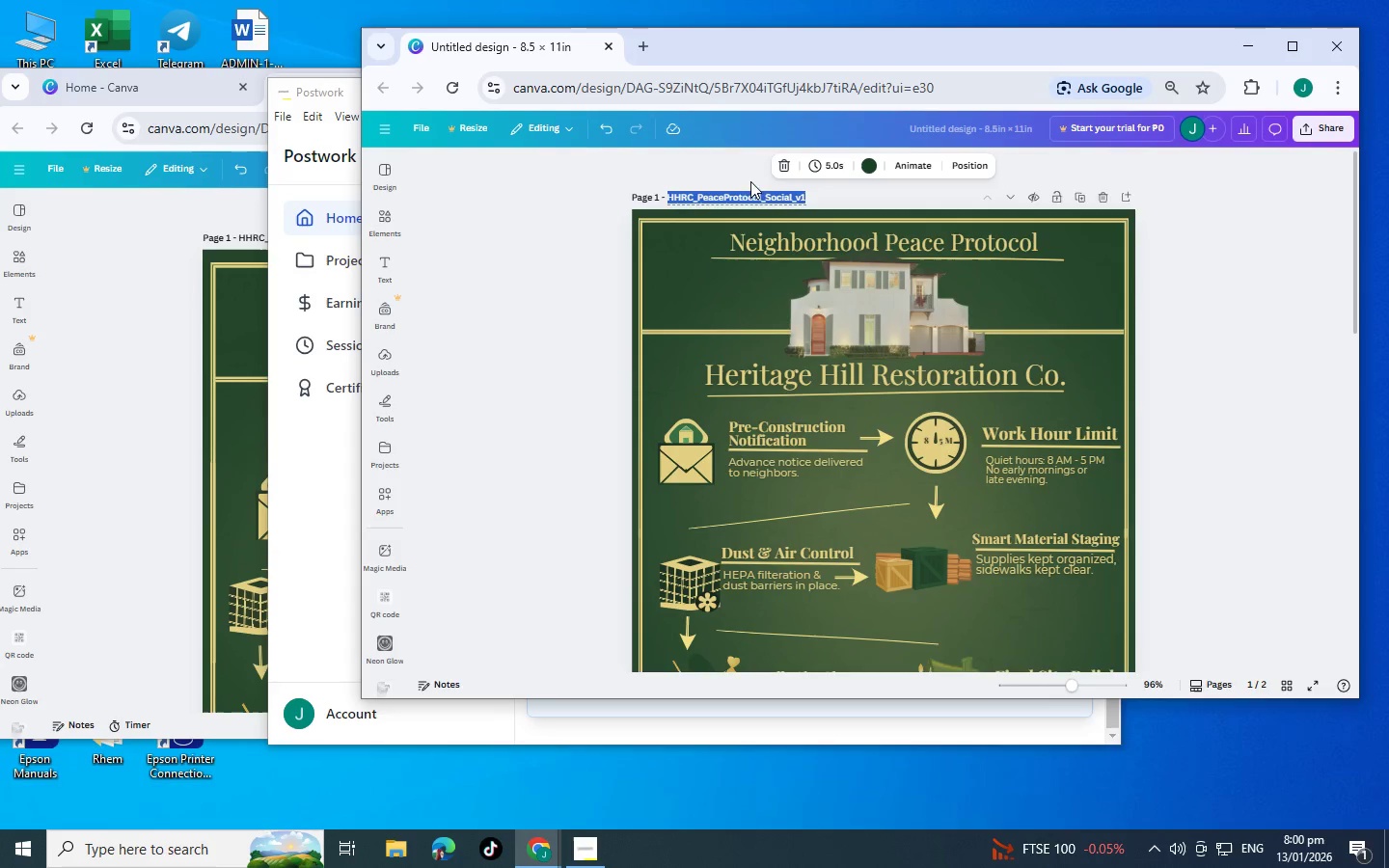 
key(Control+C)
 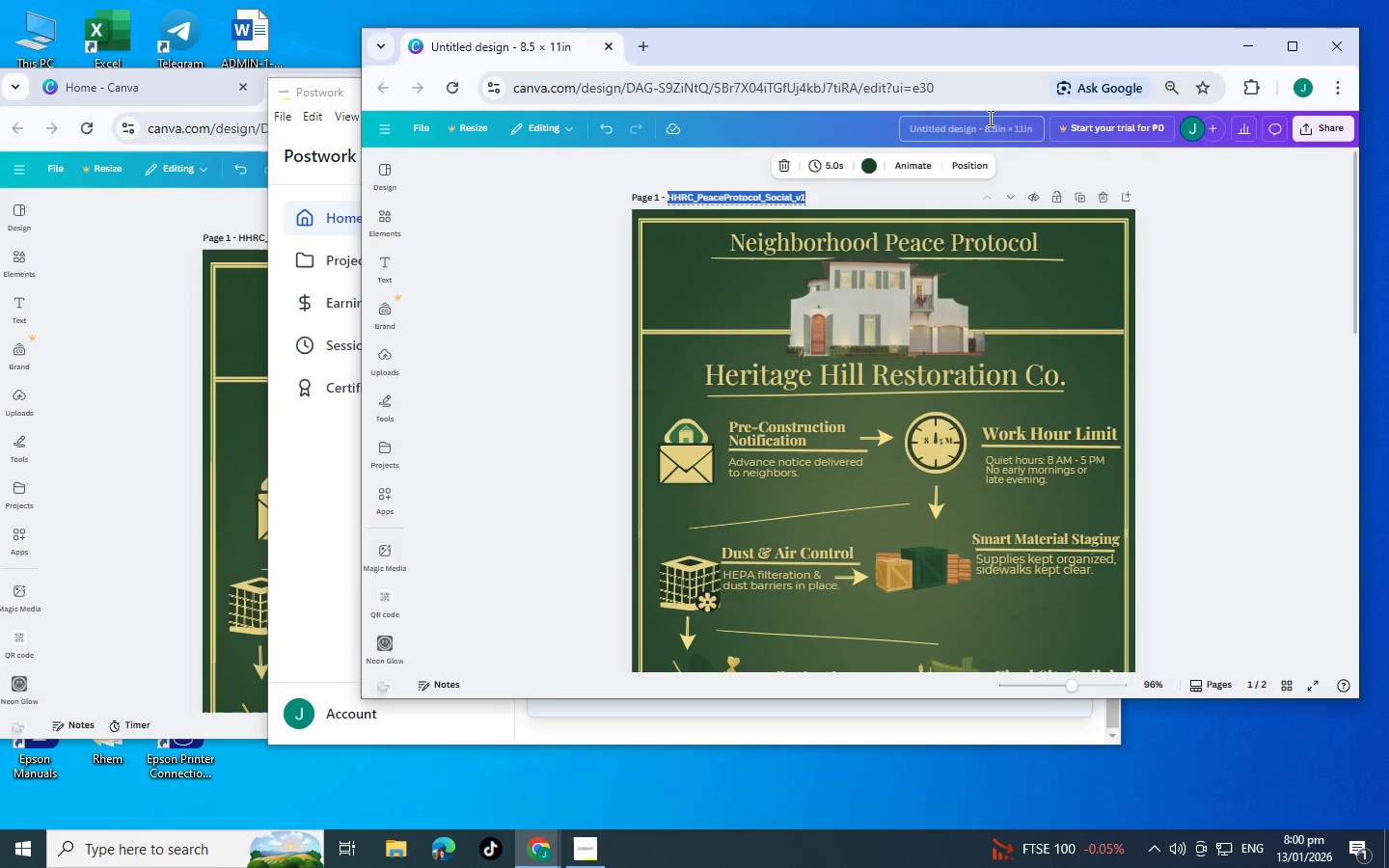 
left_click([989, 117])
 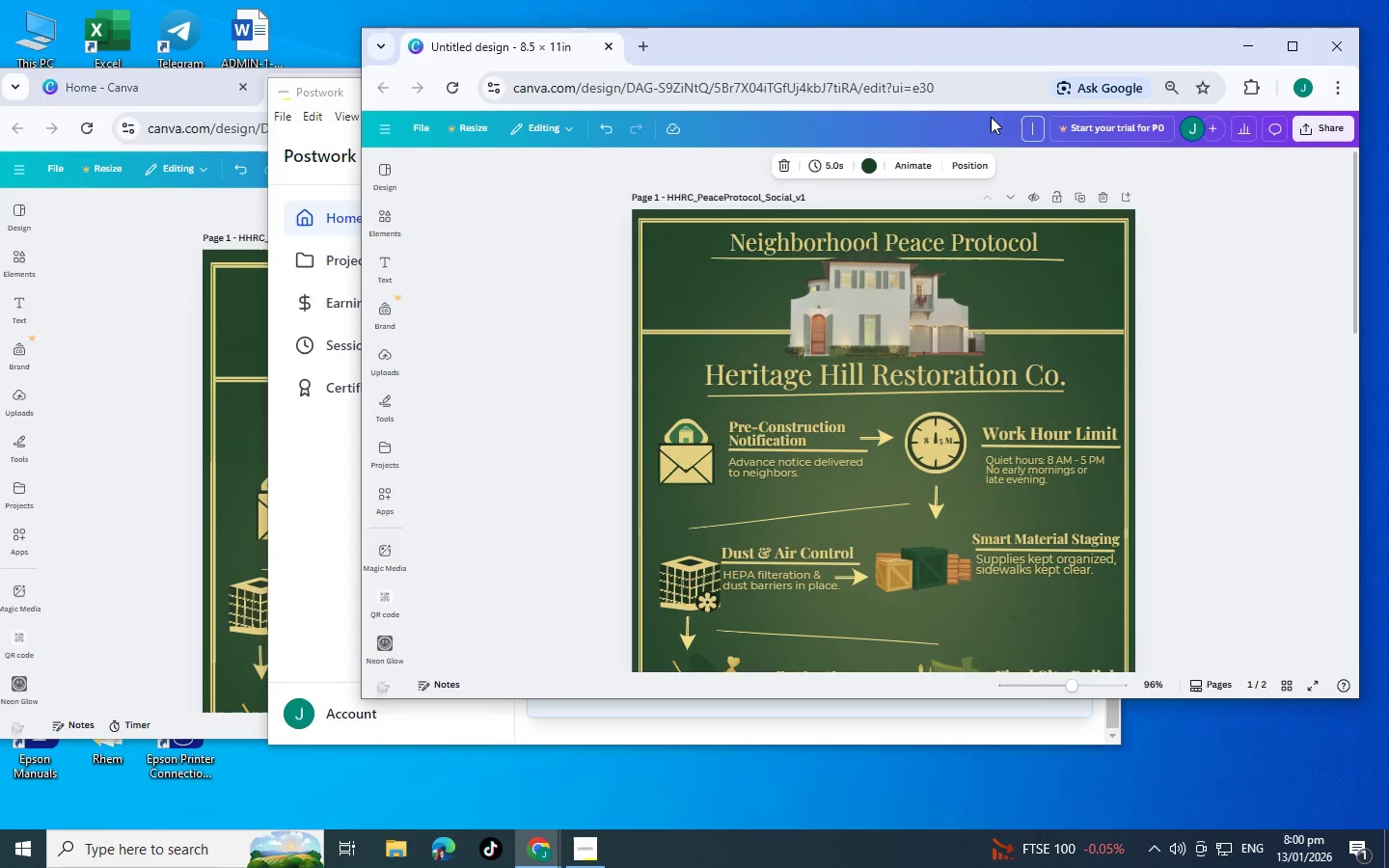 
hold_key(key=ControlLeft, duration=0.67)
 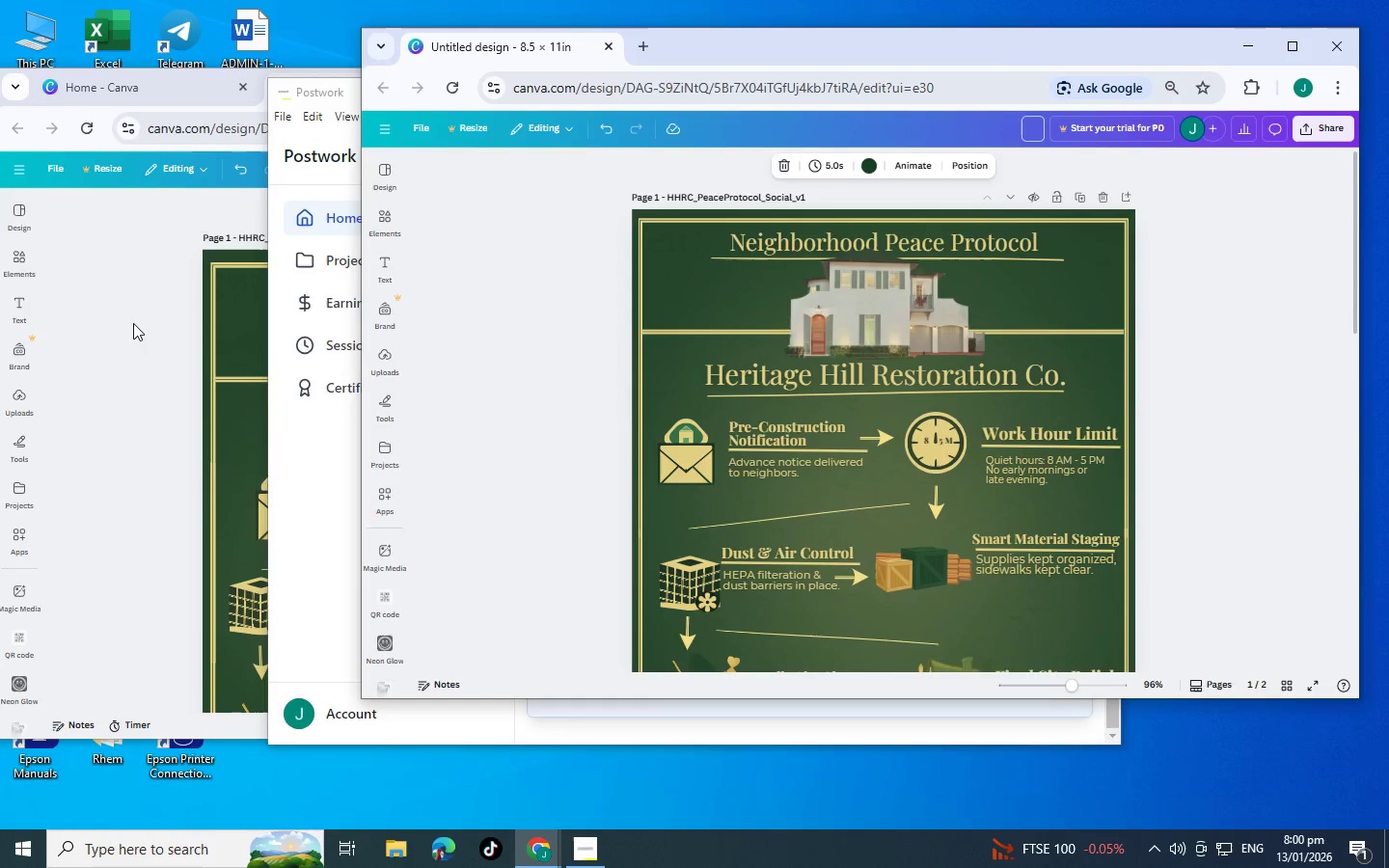 
left_click([138, 326])
 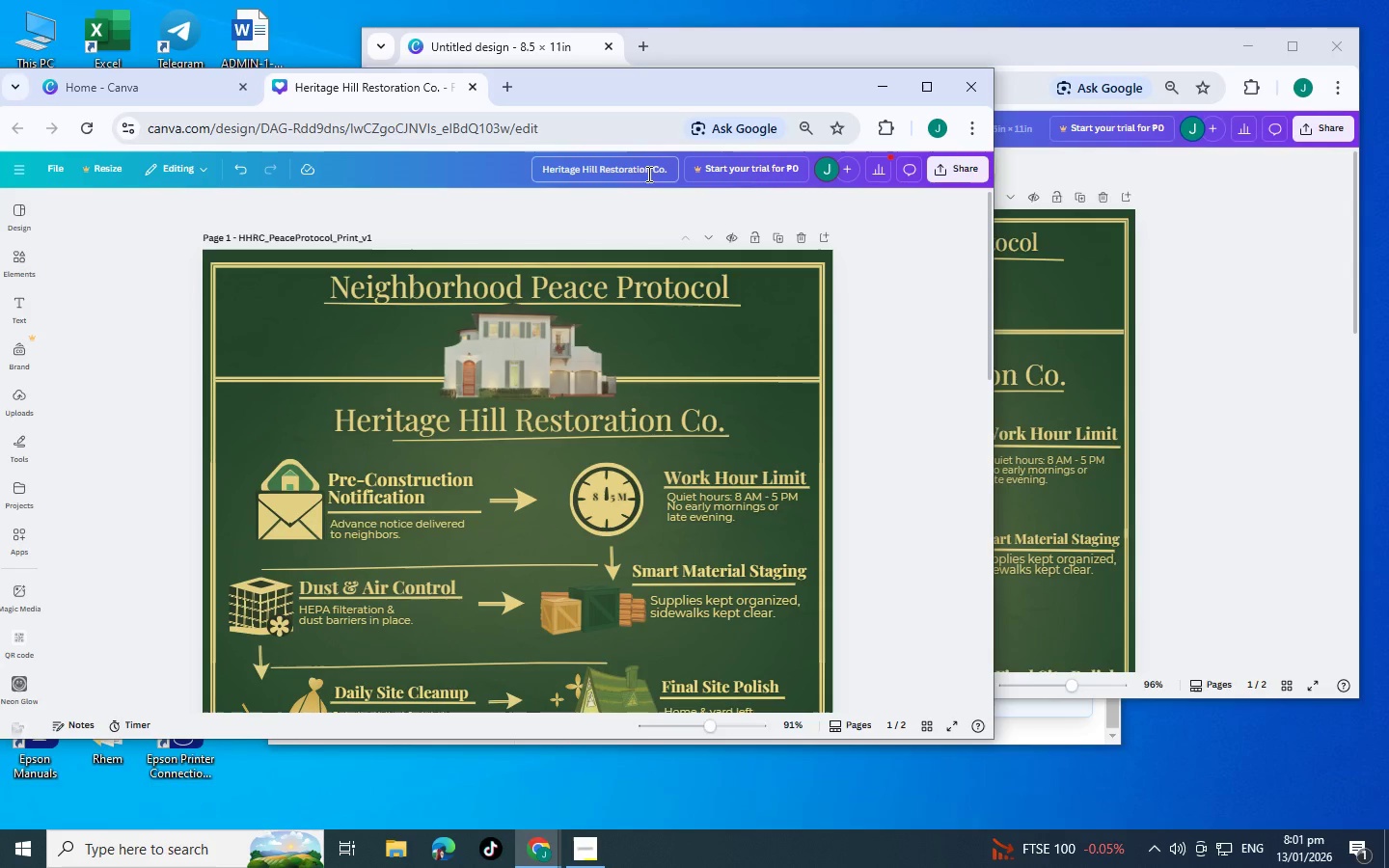 
double_click([647, 174])